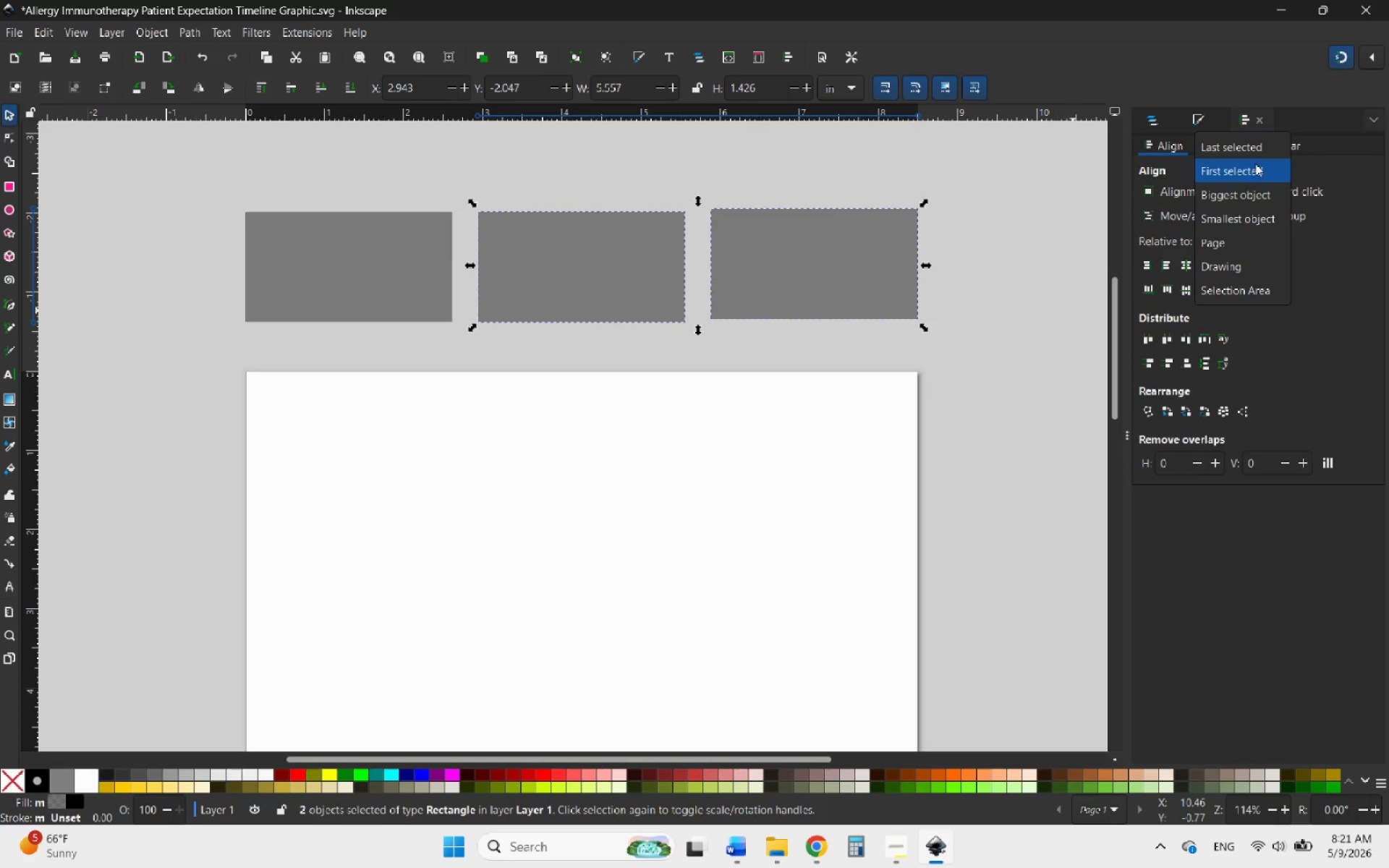 
left_click([1249, 174])
 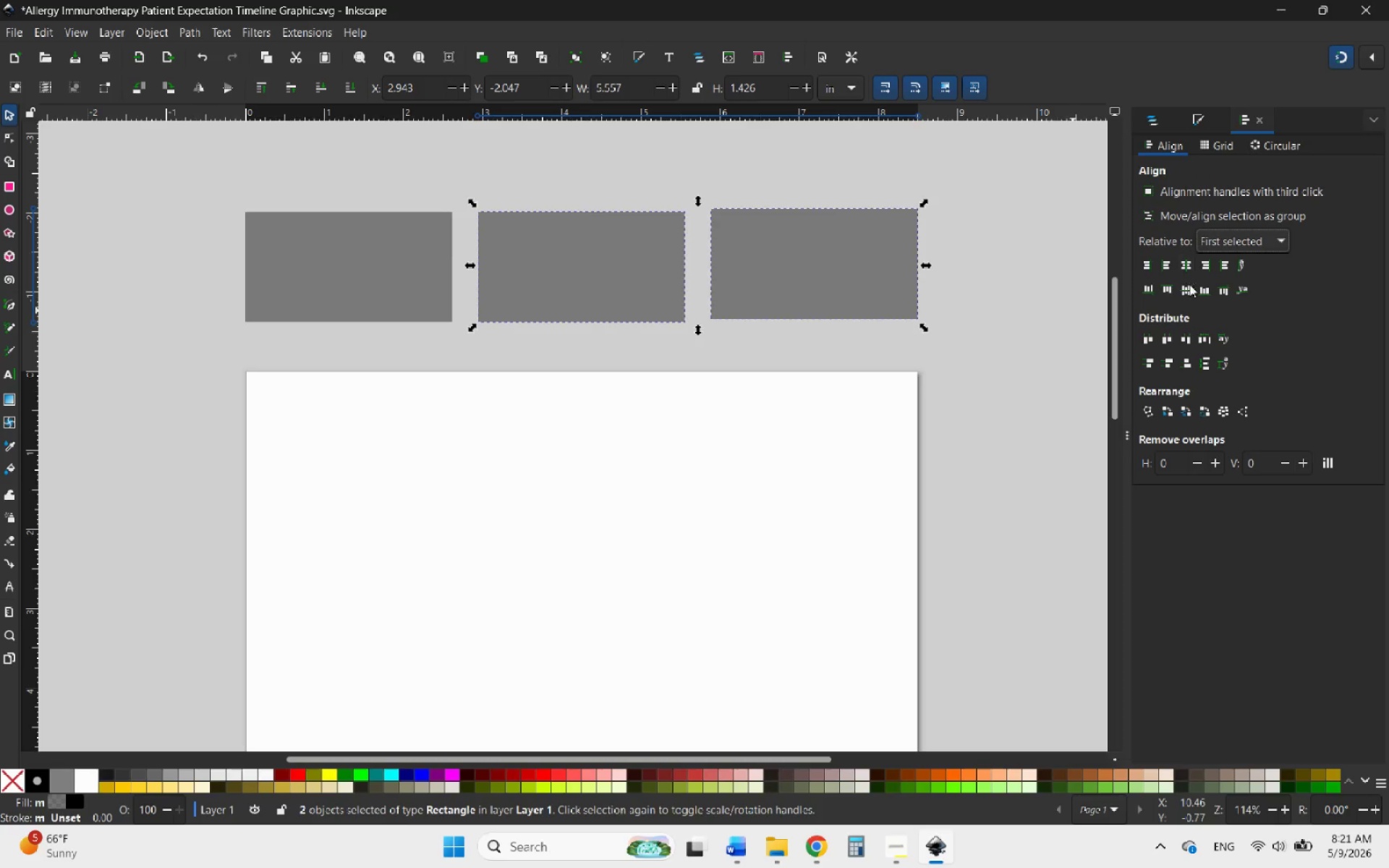 
left_click([1205, 289])
 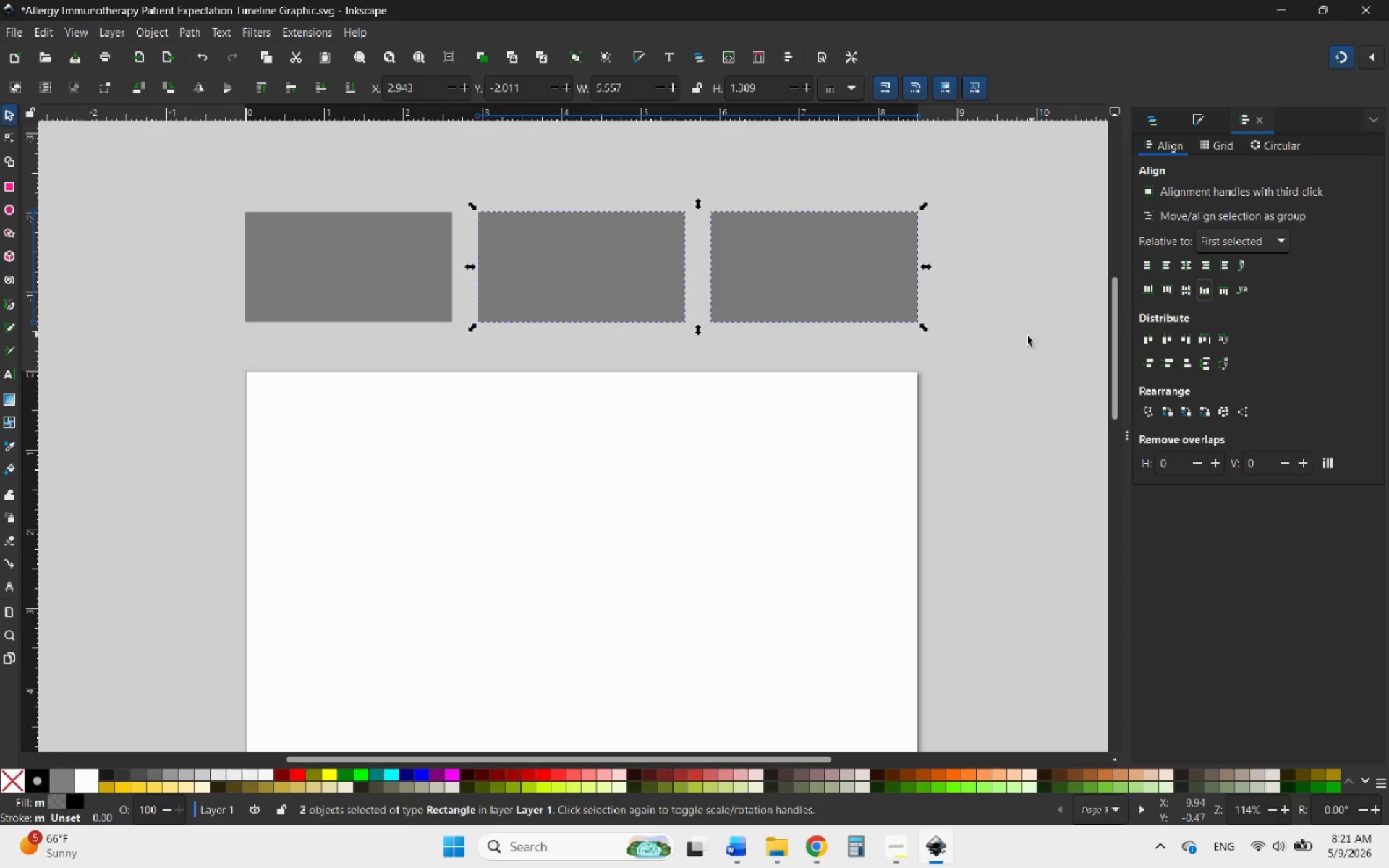 
left_click([990, 349])
 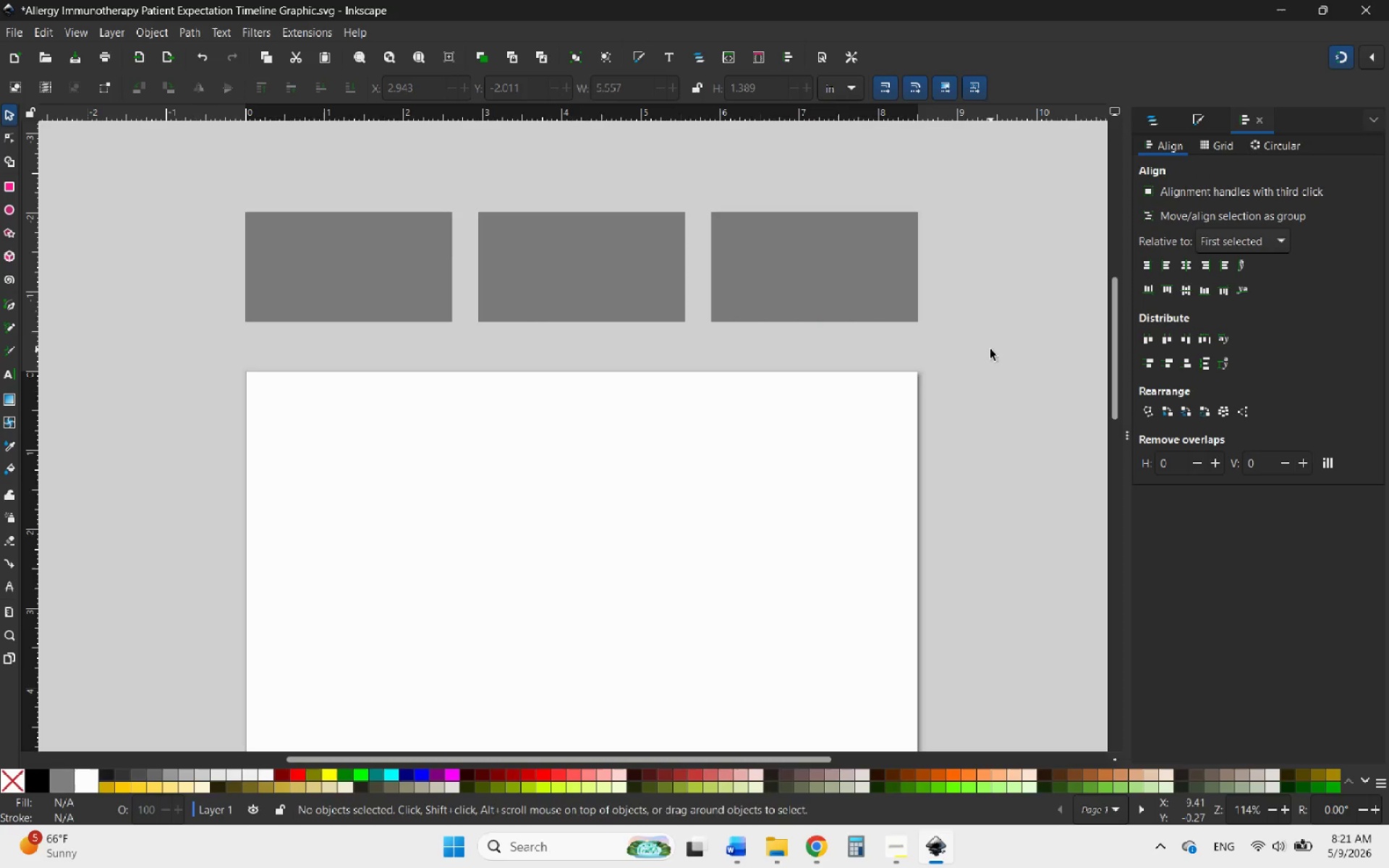 
hold_key(key=ControlLeft, duration=0.66)
scroll: coordinate [956, 519], scroll_direction: down, amount: 2.0
 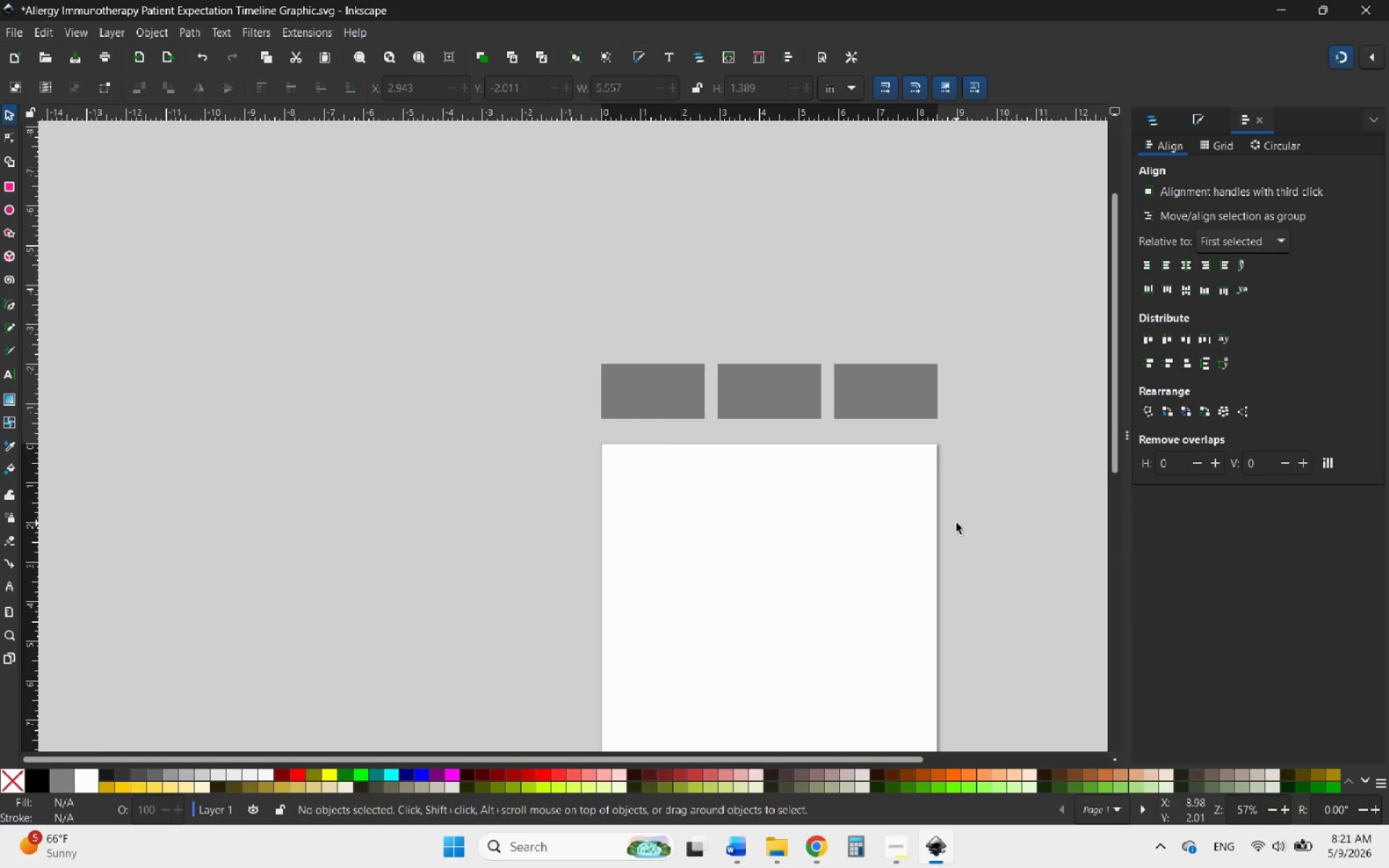 
hold_key(key=ControlLeft, duration=0.66)
scroll: coordinate [938, 511], scroll_direction: up, amount: 2.0
 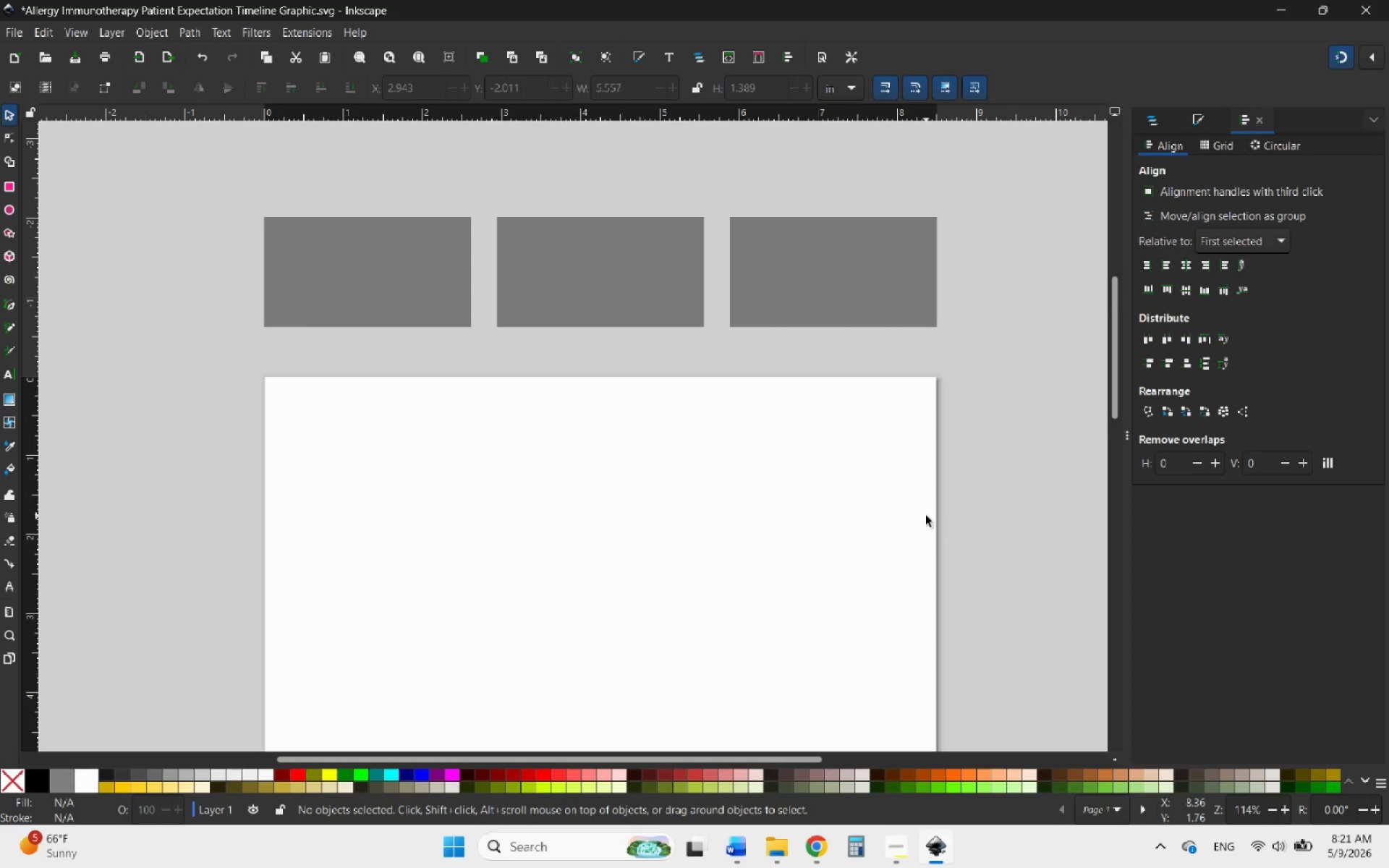 
wait(19.72)
 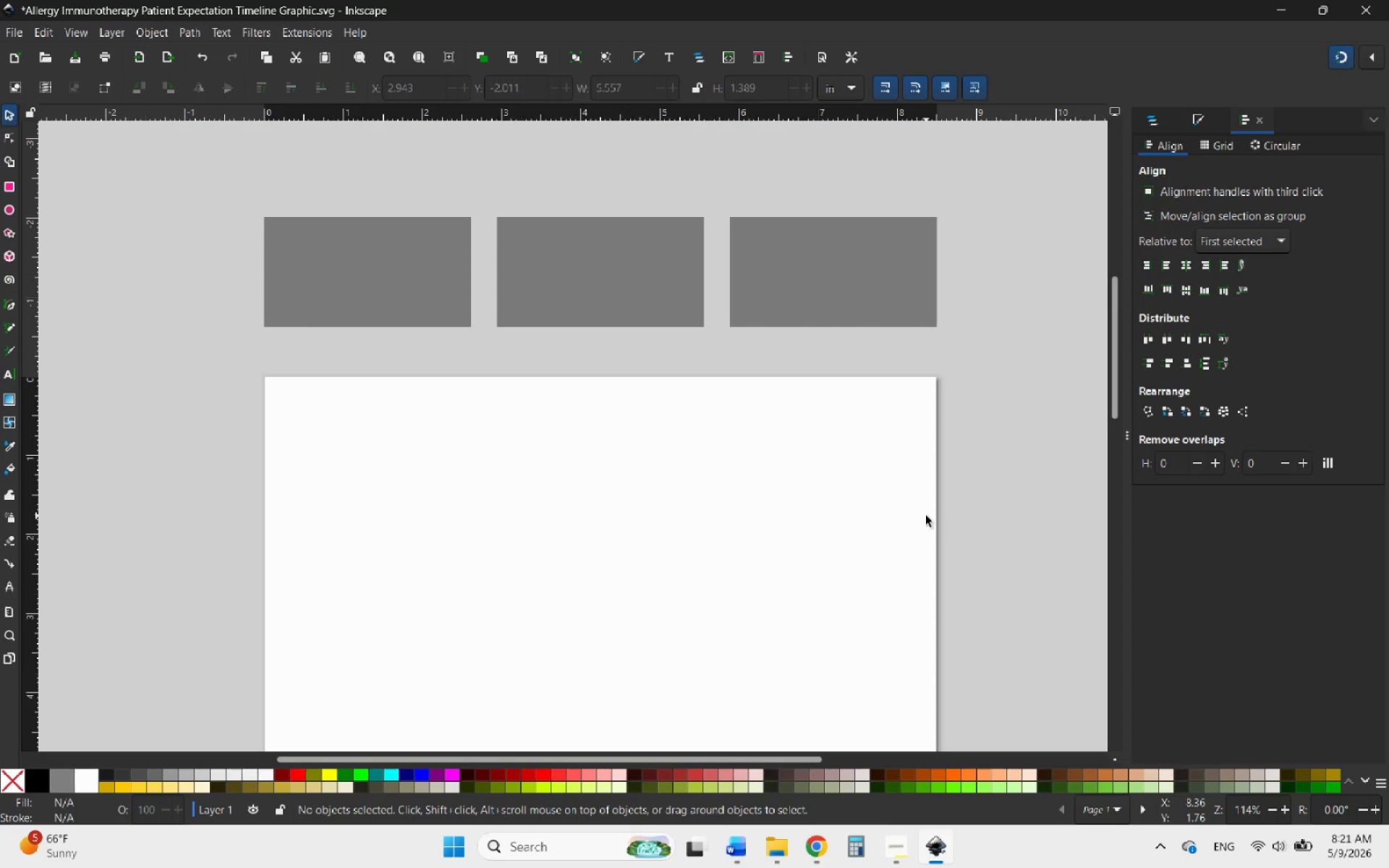 
left_click([428, 301])
 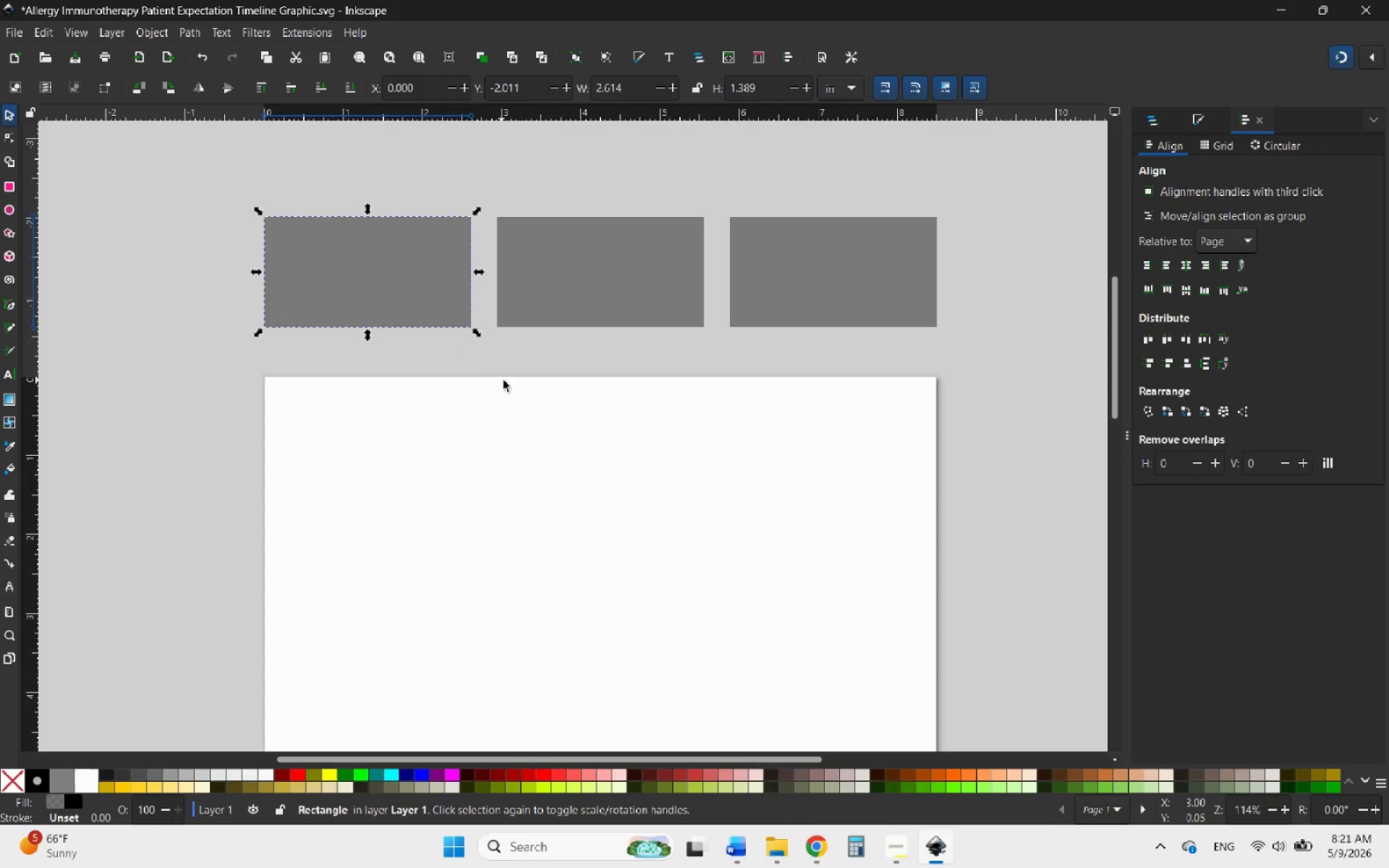 
wait(6.0)
 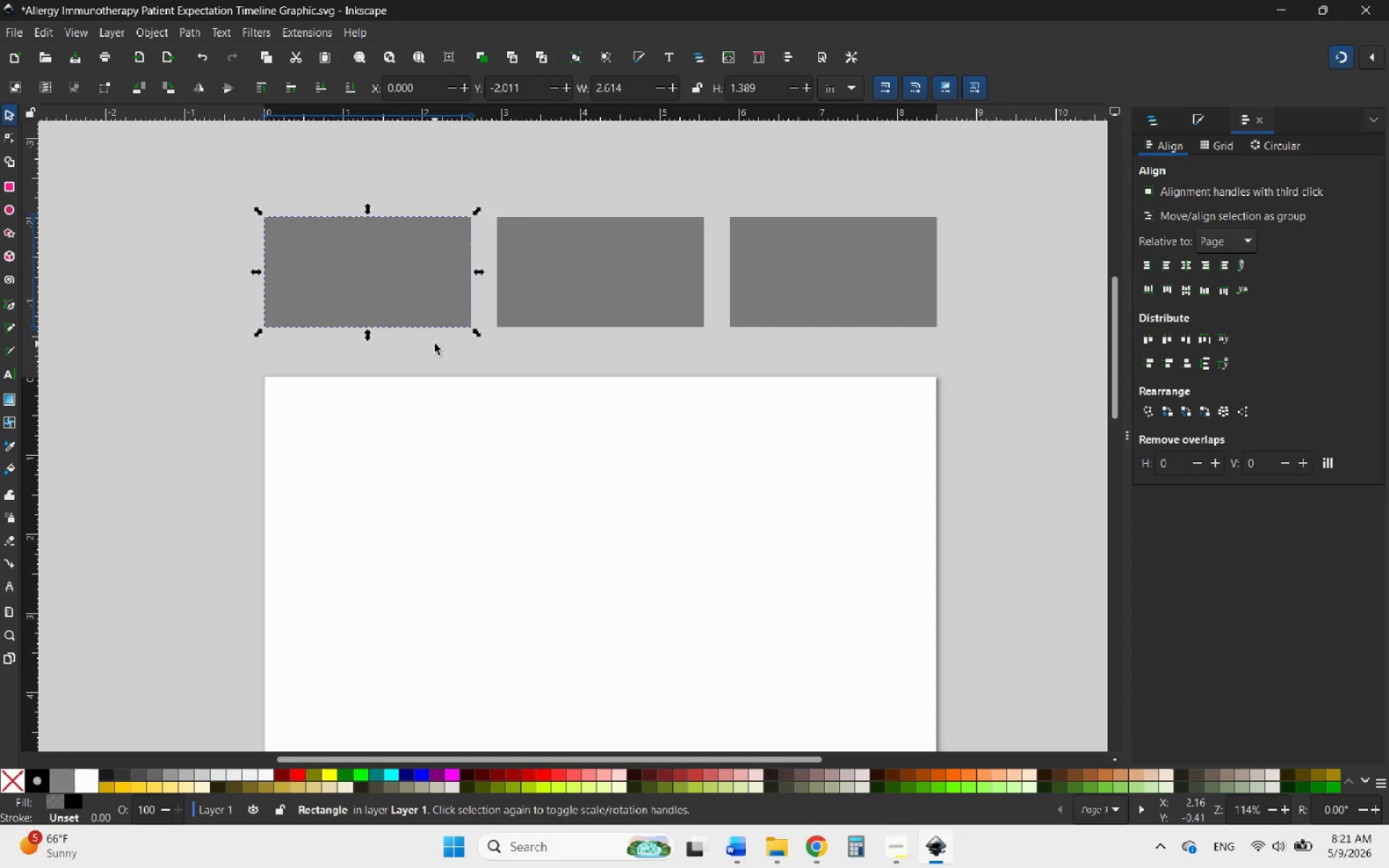 
left_click([684, 509])
 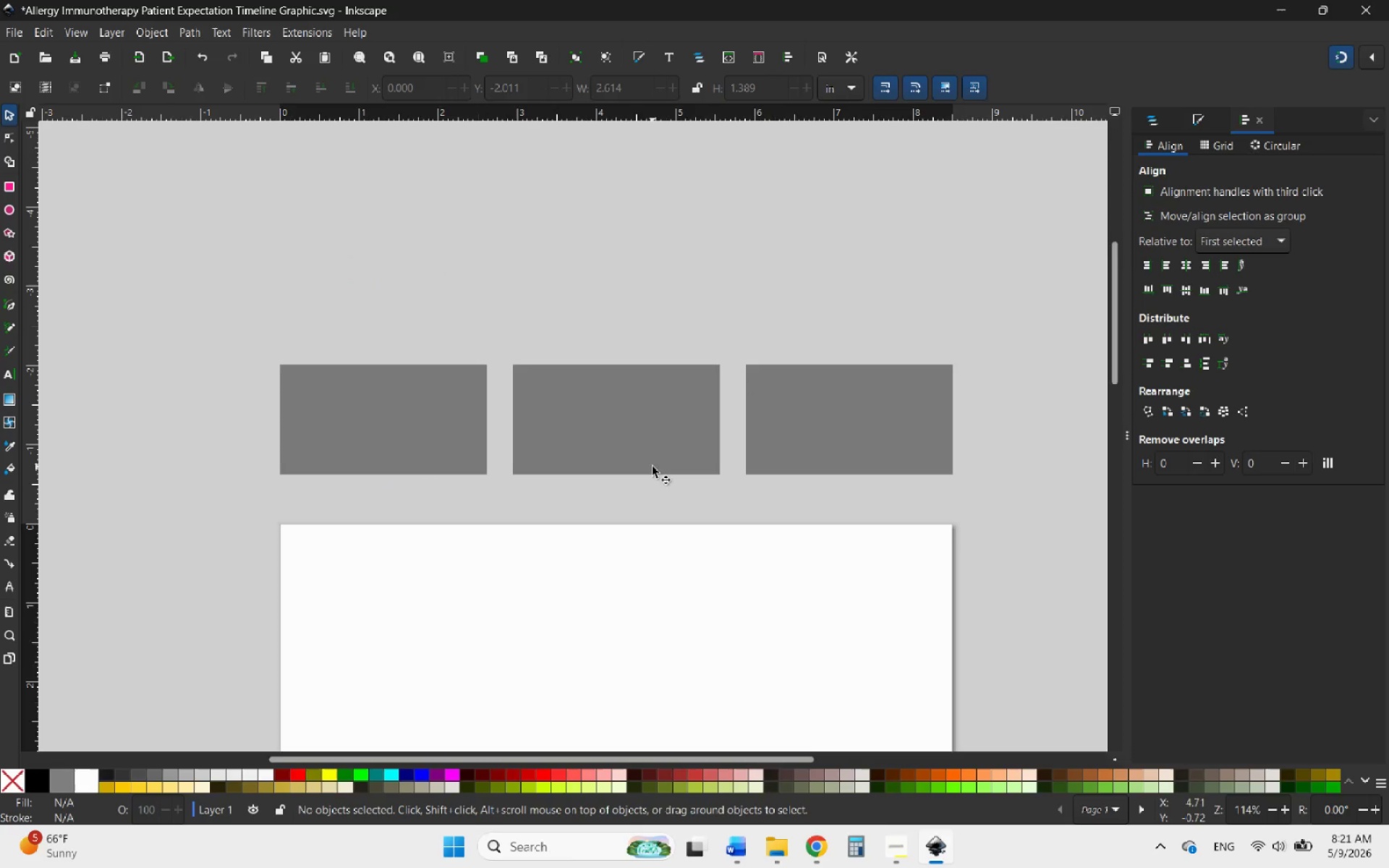 
left_click([653, 467])
 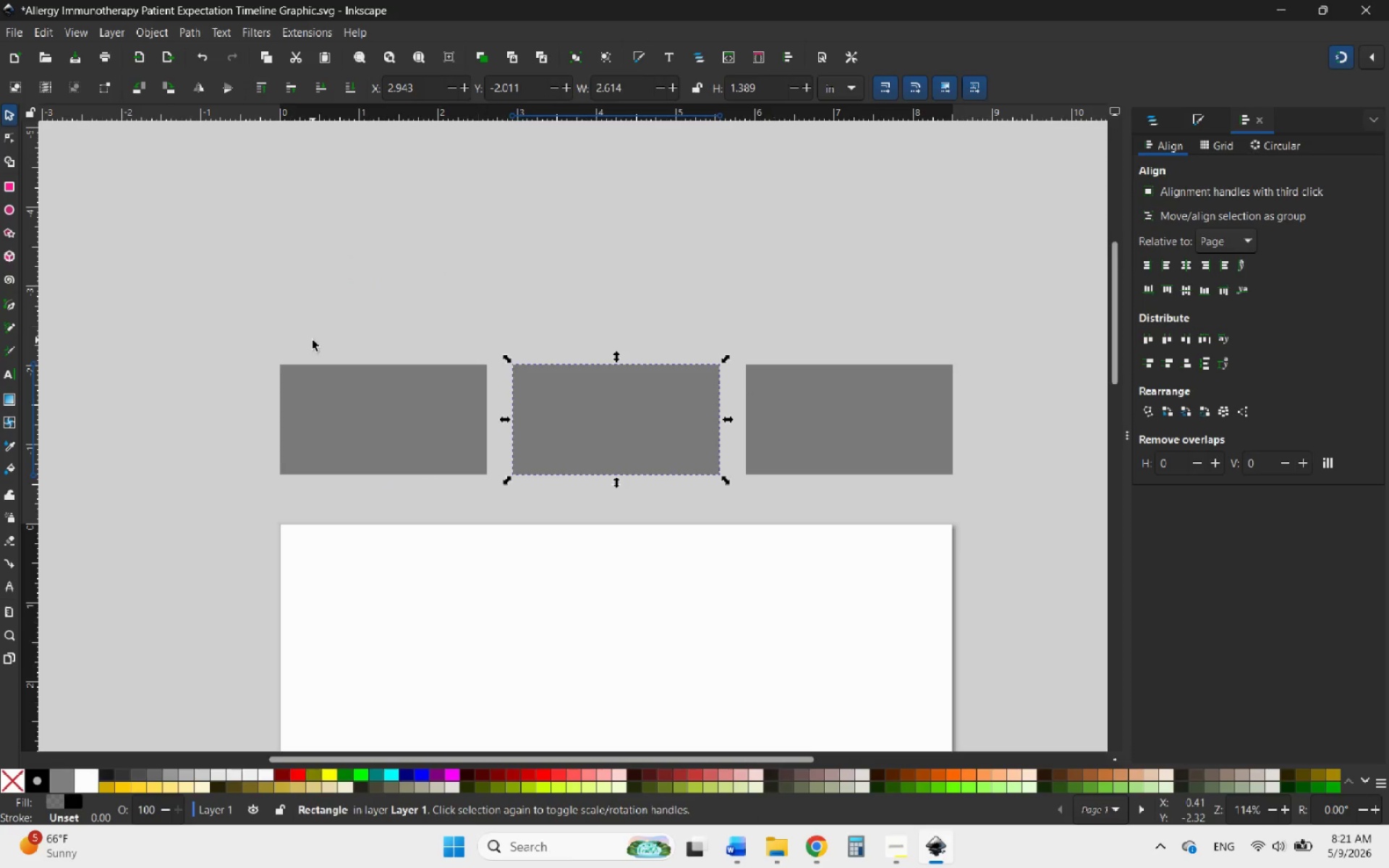 
left_click_drag(start_coordinate=[255, 341], to_coordinate=[990, 504])
 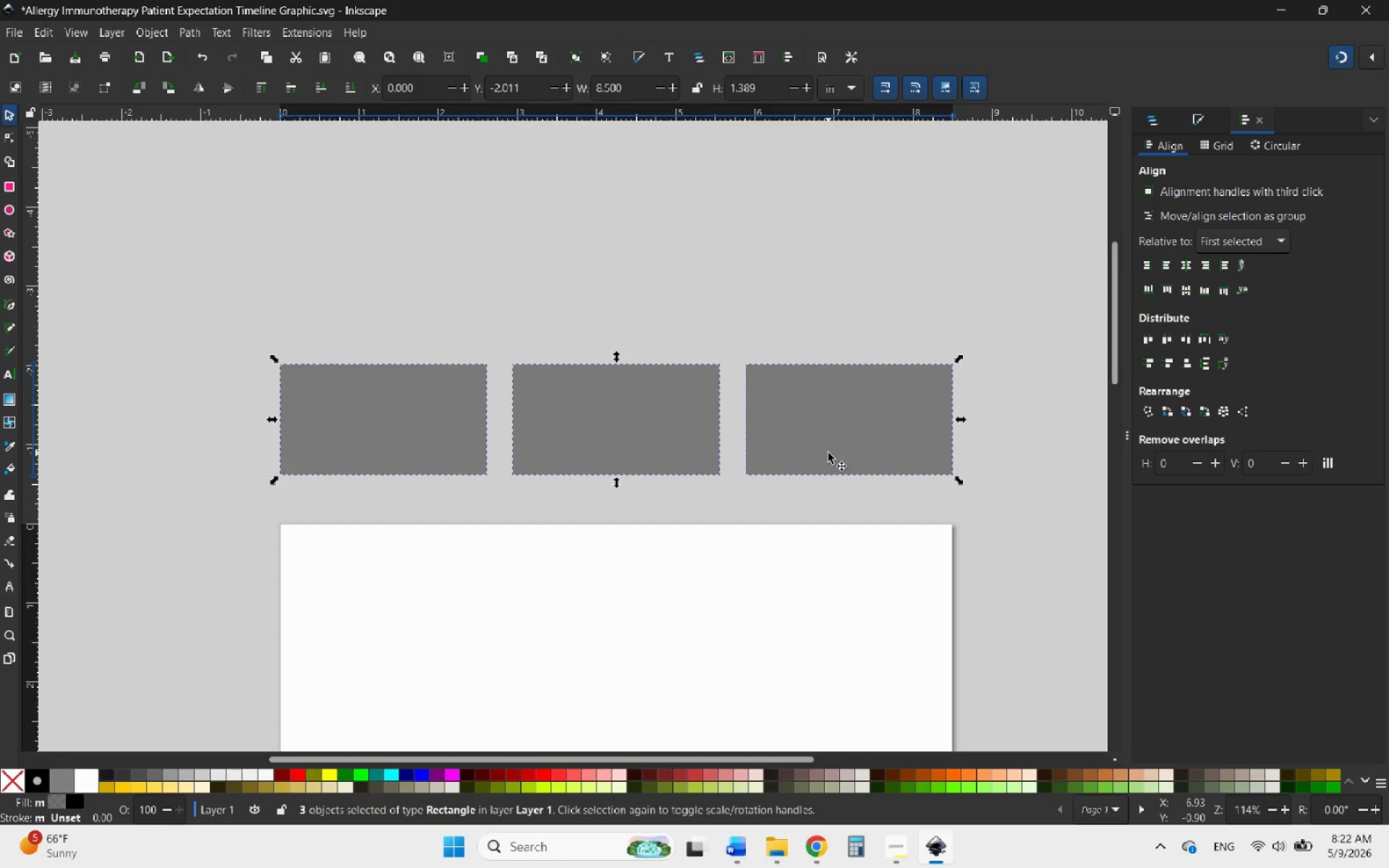 
right_click([828, 453])
 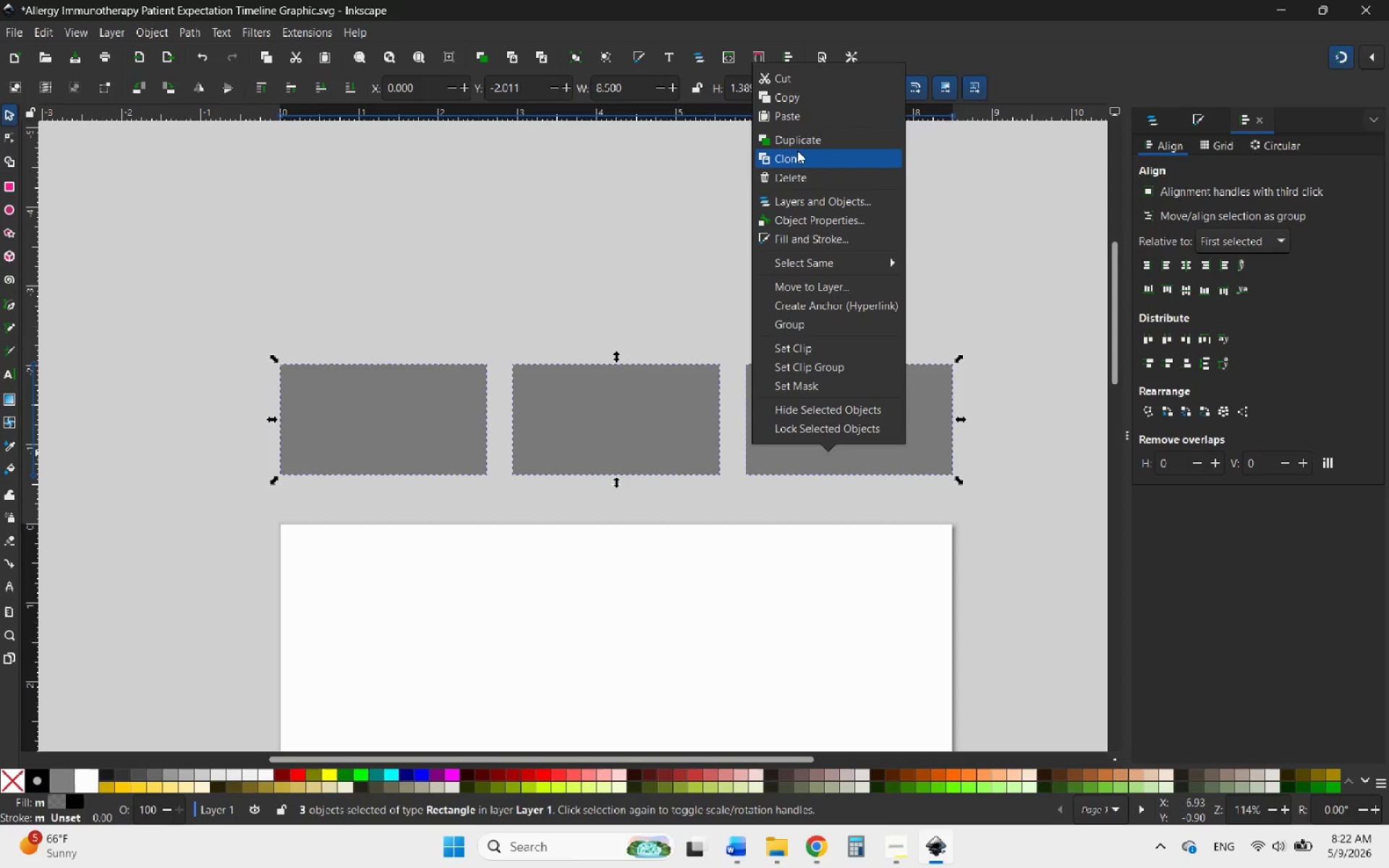 
left_click([797, 141])
 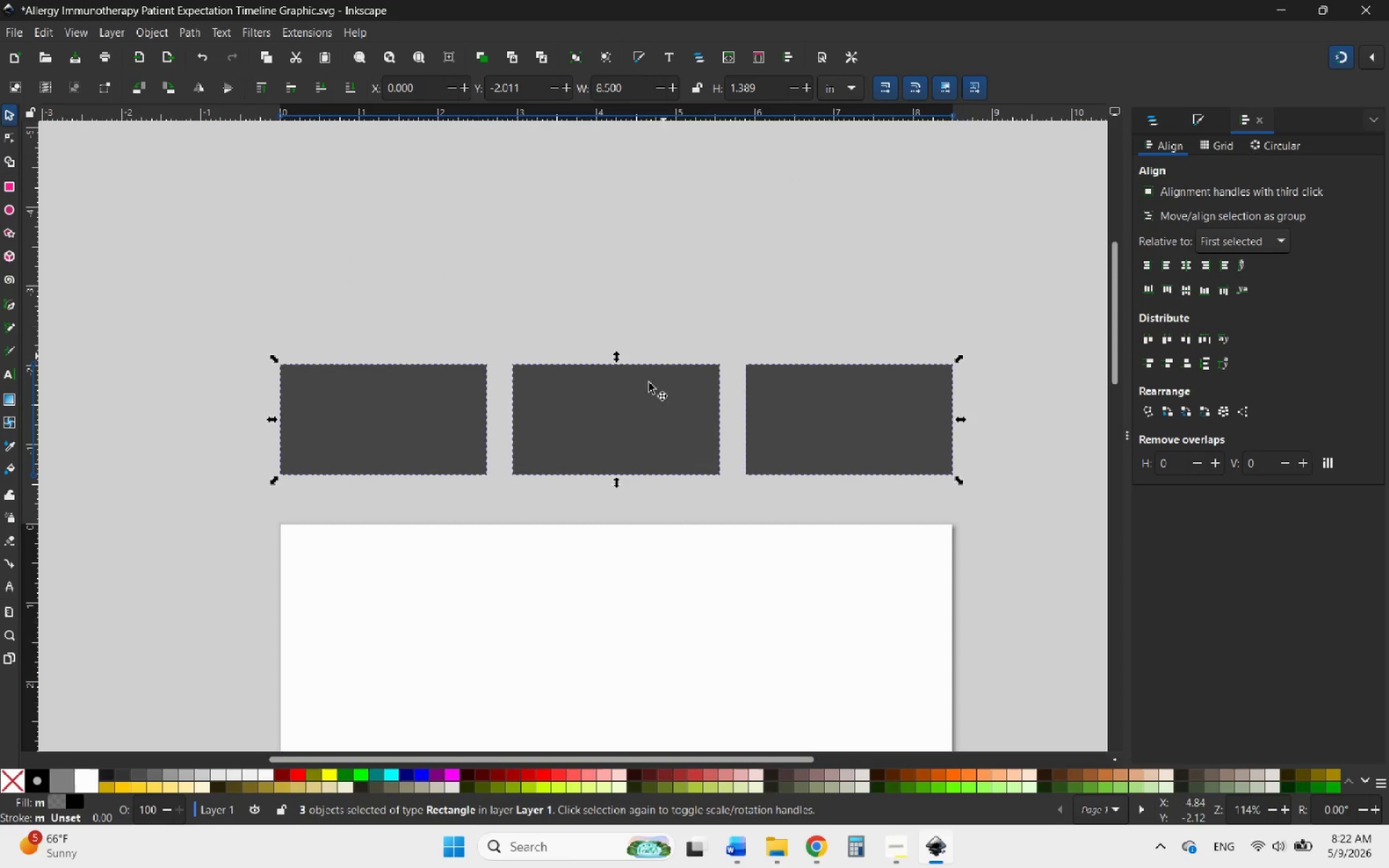 
scroll: coordinate [629, 426], scroll_direction: up, amount: 2.0
 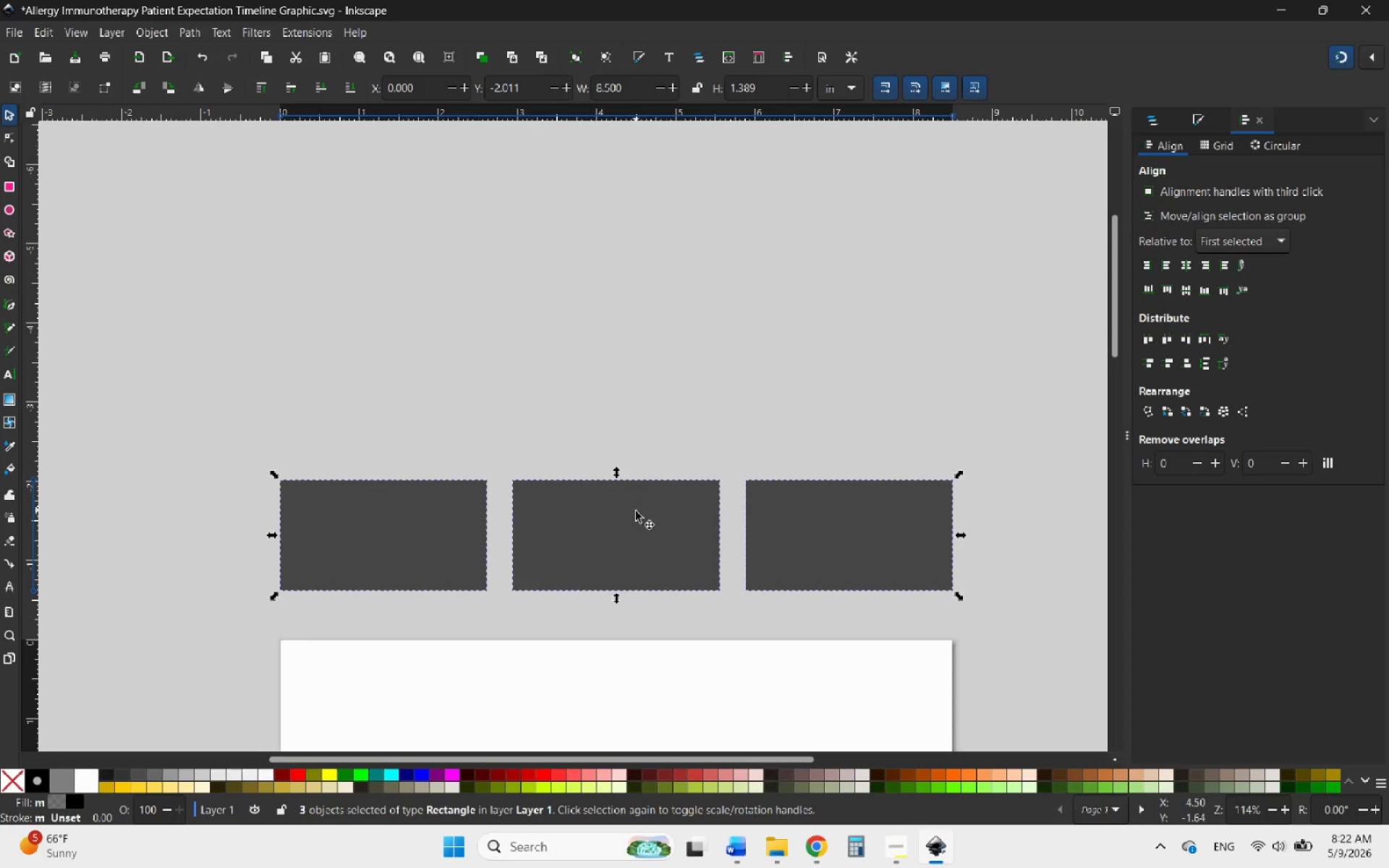 
left_click_drag(start_coordinate=[640, 516], to_coordinate=[656, 375])
 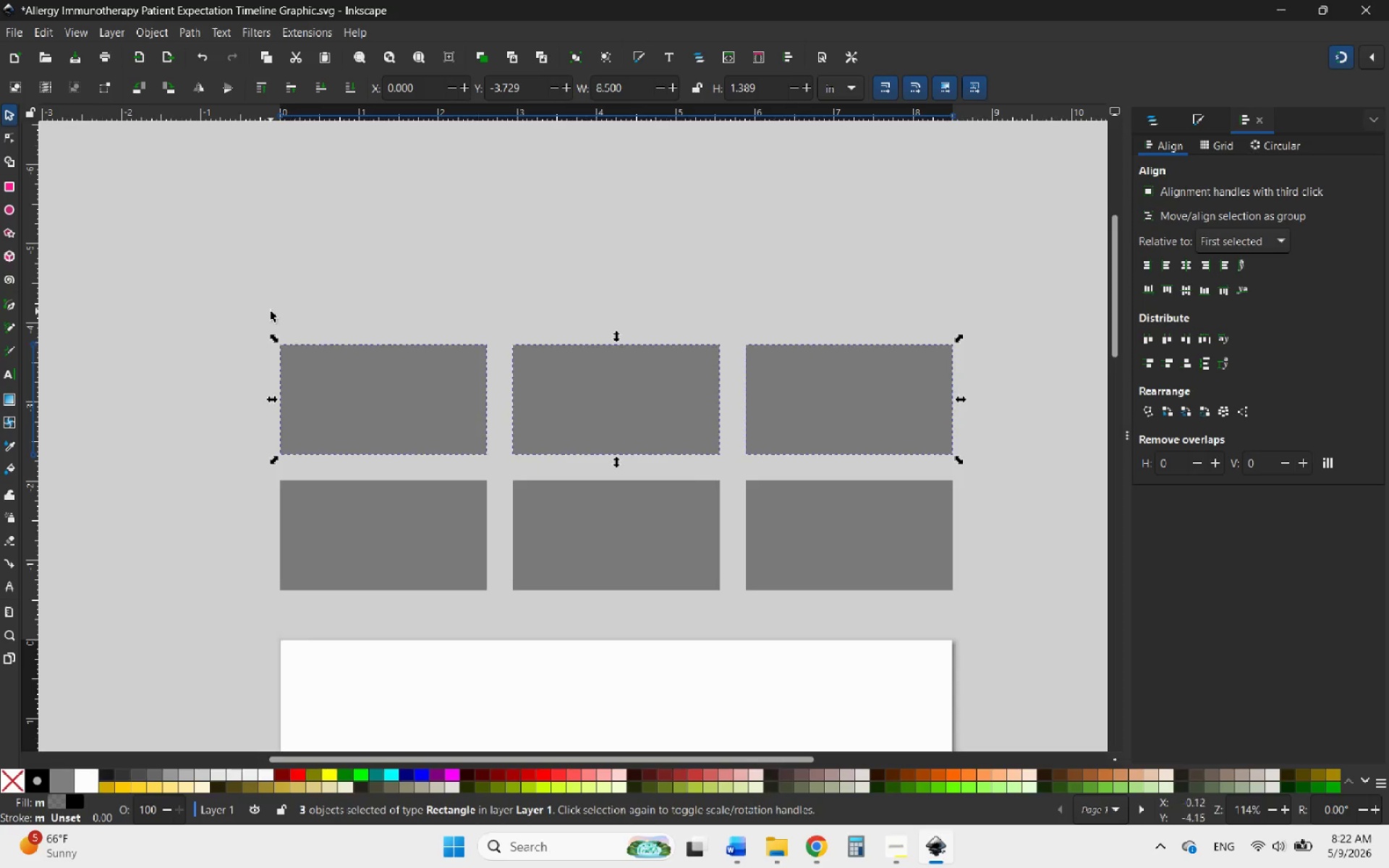 
hold_key(key=ControlLeft, duration=1.2)
 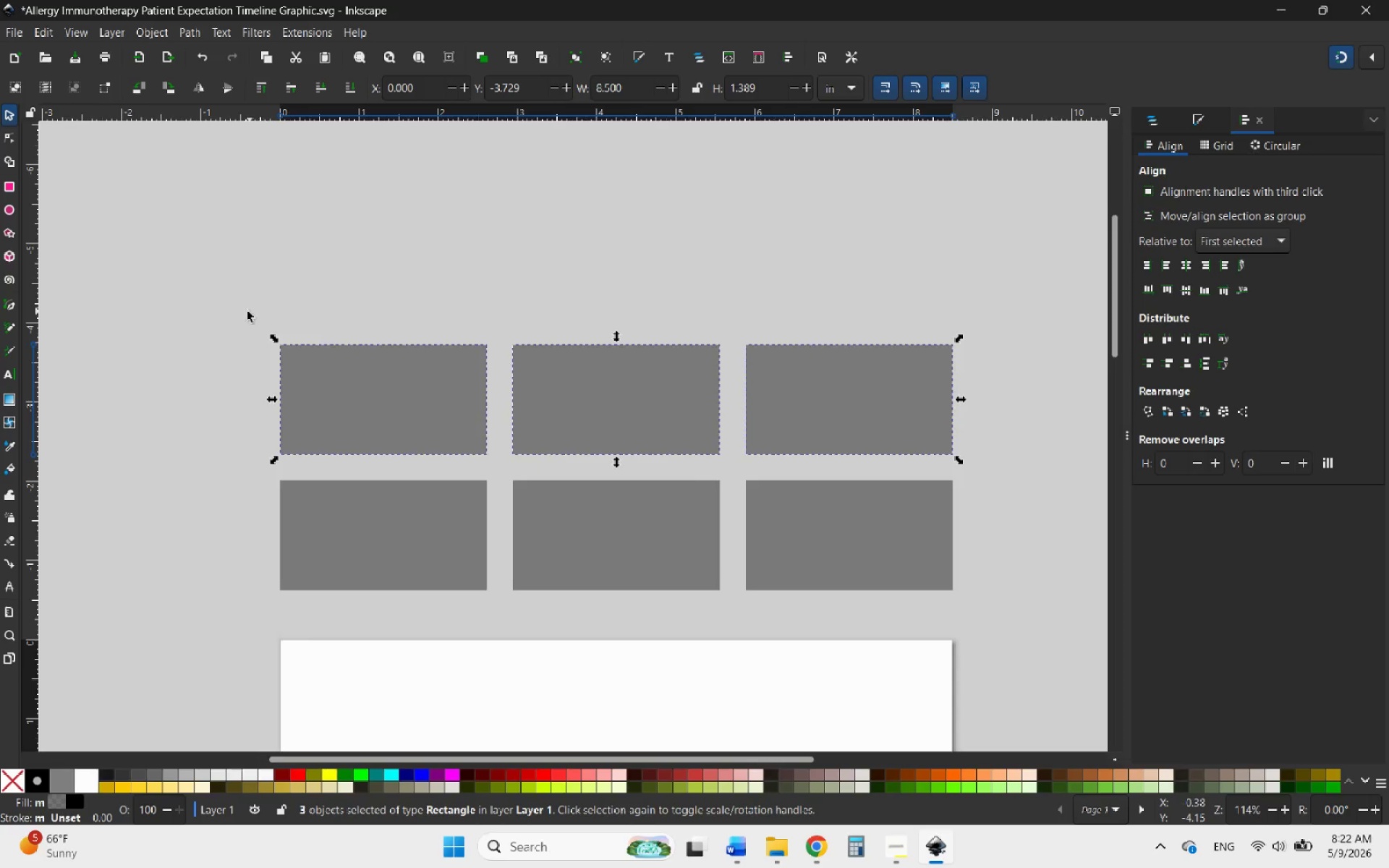 
left_click_drag(start_coordinate=[232, 312], to_coordinate=[1029, 615])
 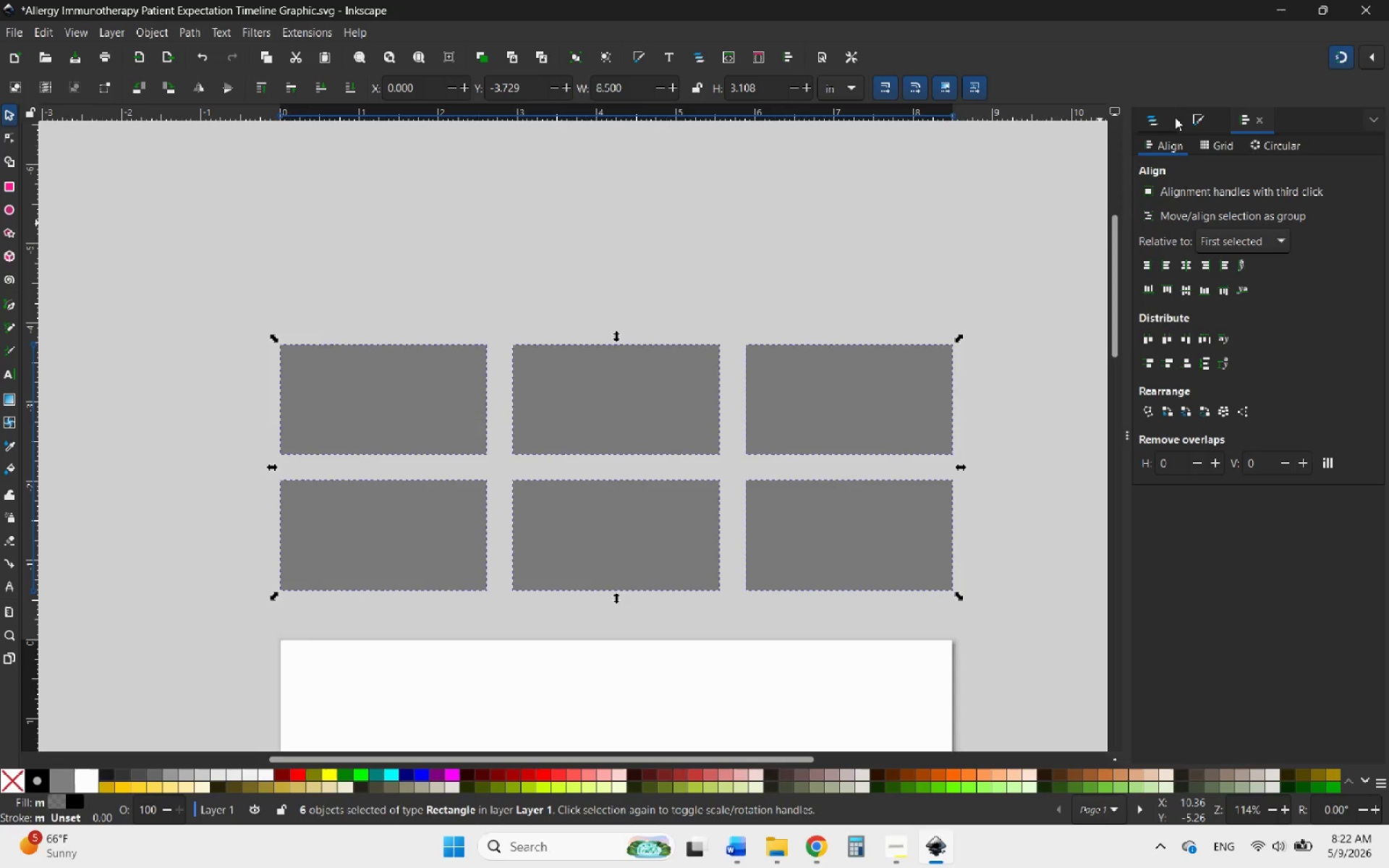 
left_click([1192, 115])
 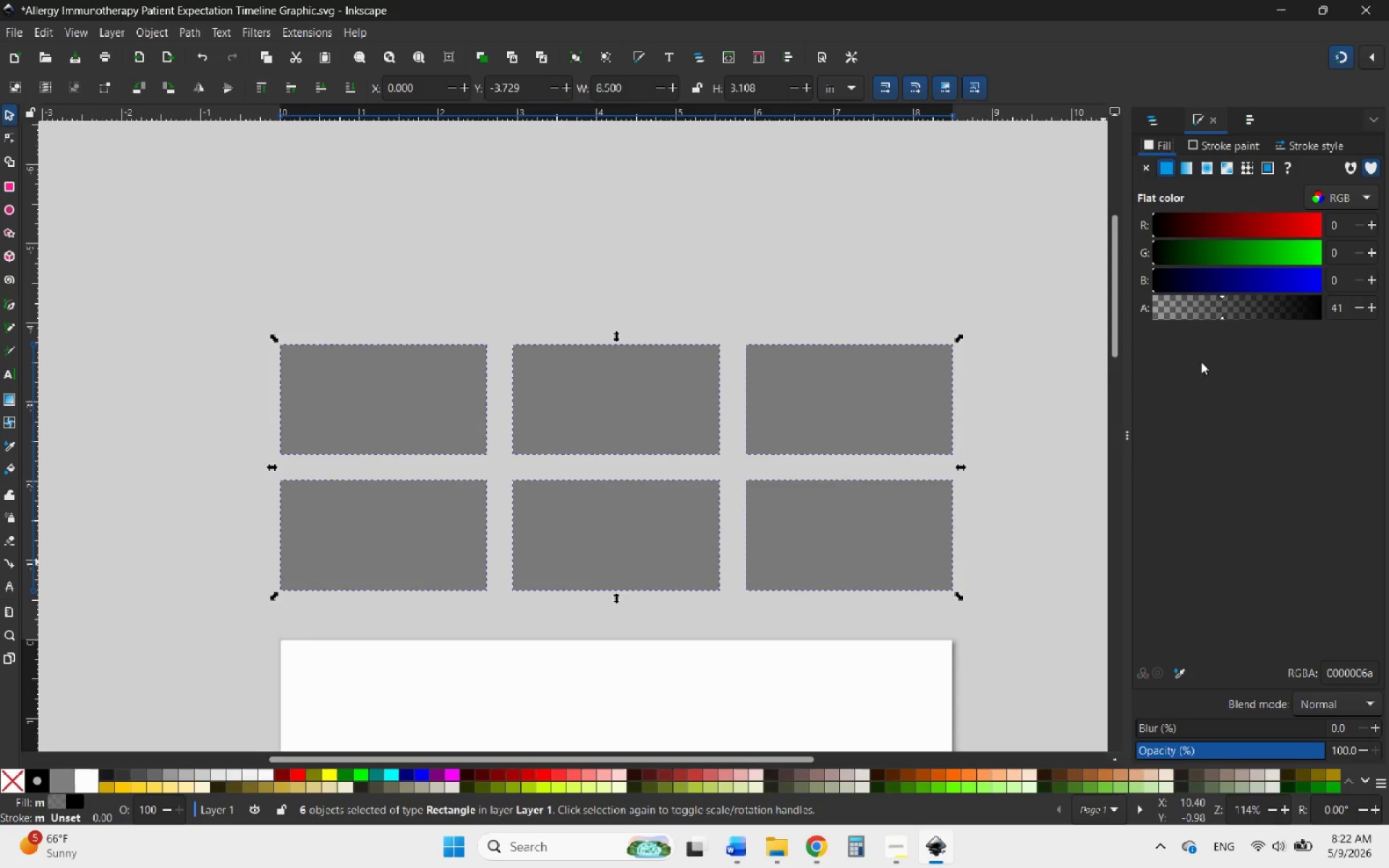 
left_click_drag(start_coordinate=[1220, 310], to_coordinate=[1208, 352])
 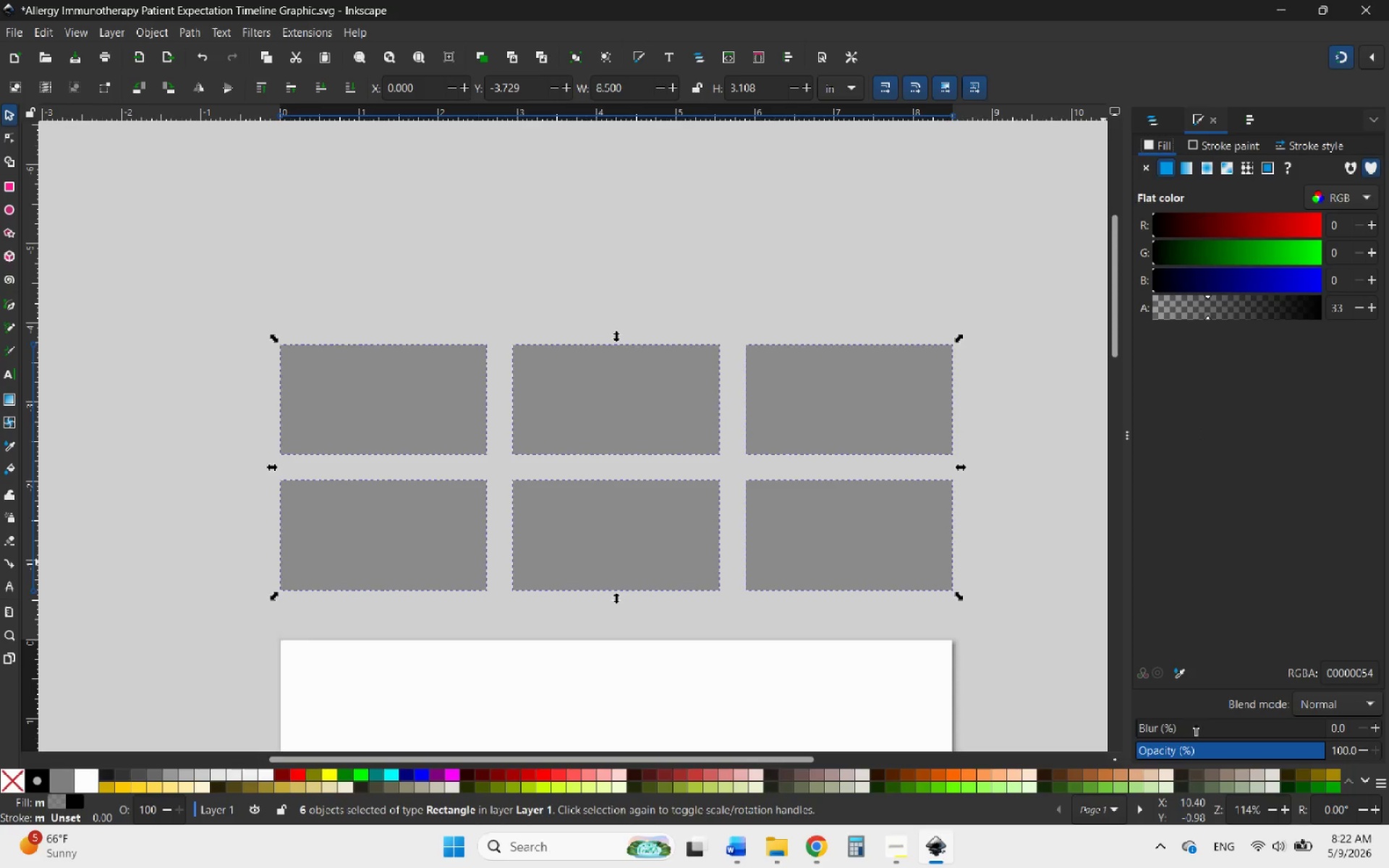 
left_click_drag(start_coordinate=[1203, 748], to_coordinate=[1388, 757])
 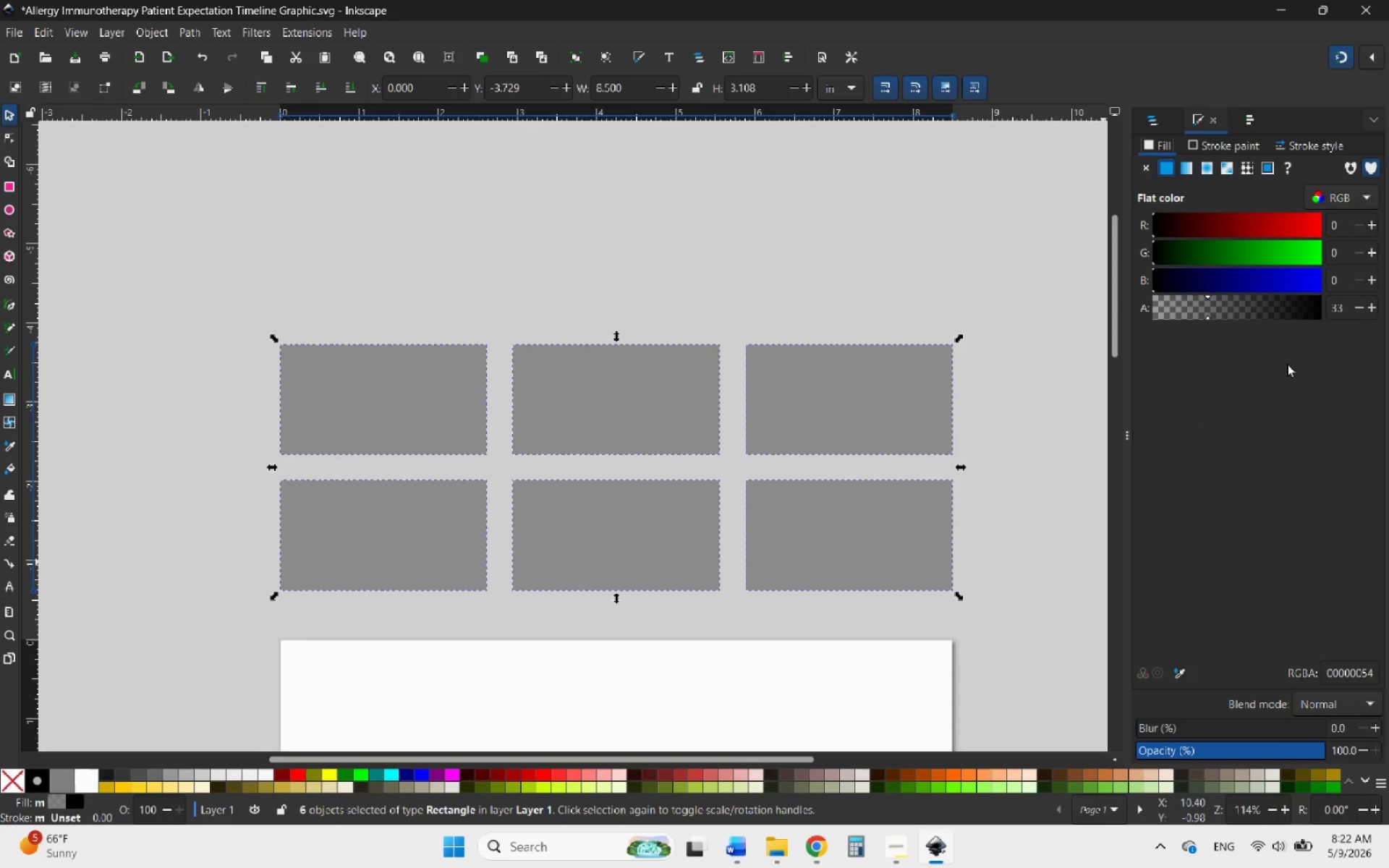 
mouse_move([1247, 308])
 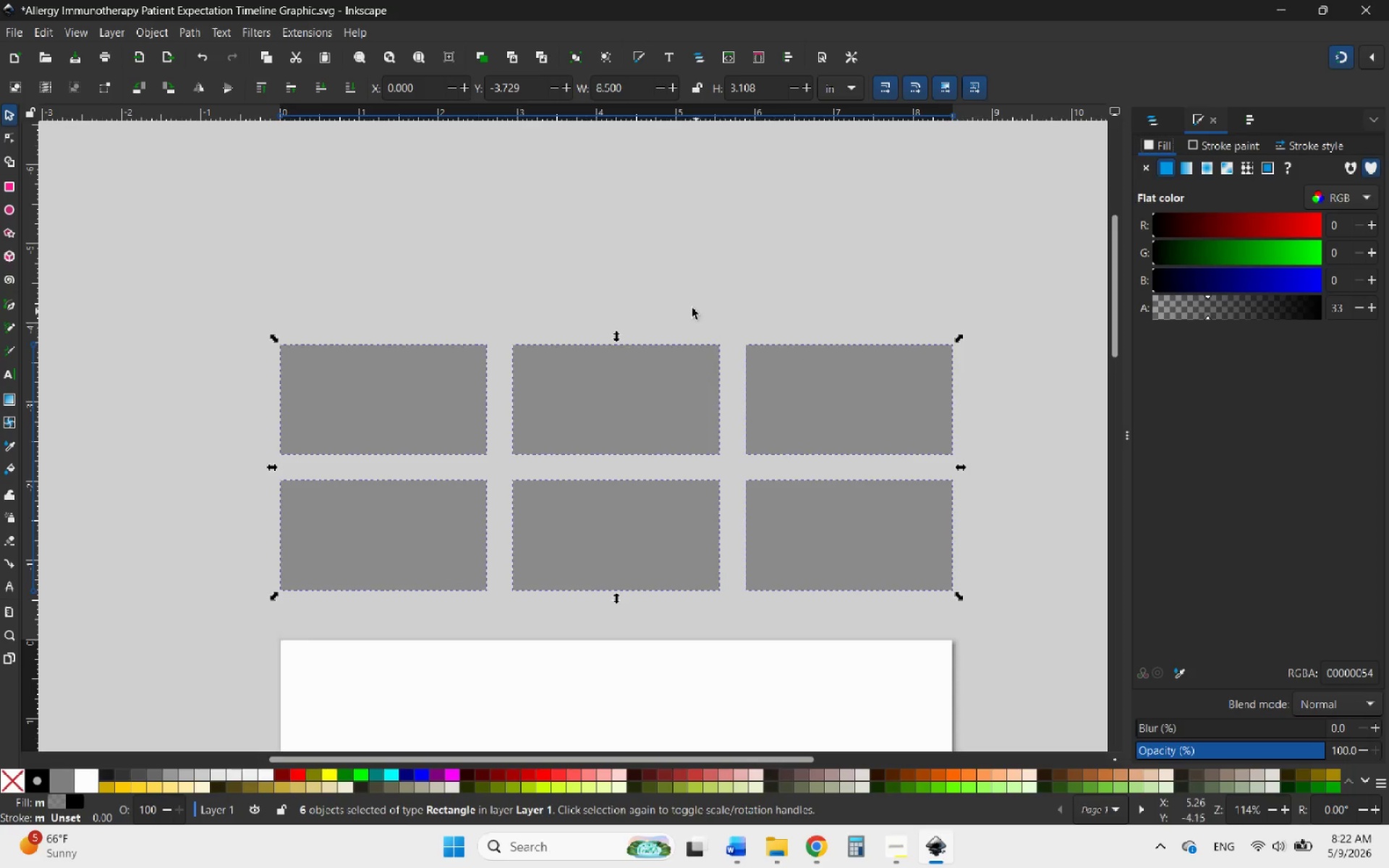 
left_click([674, 297])
 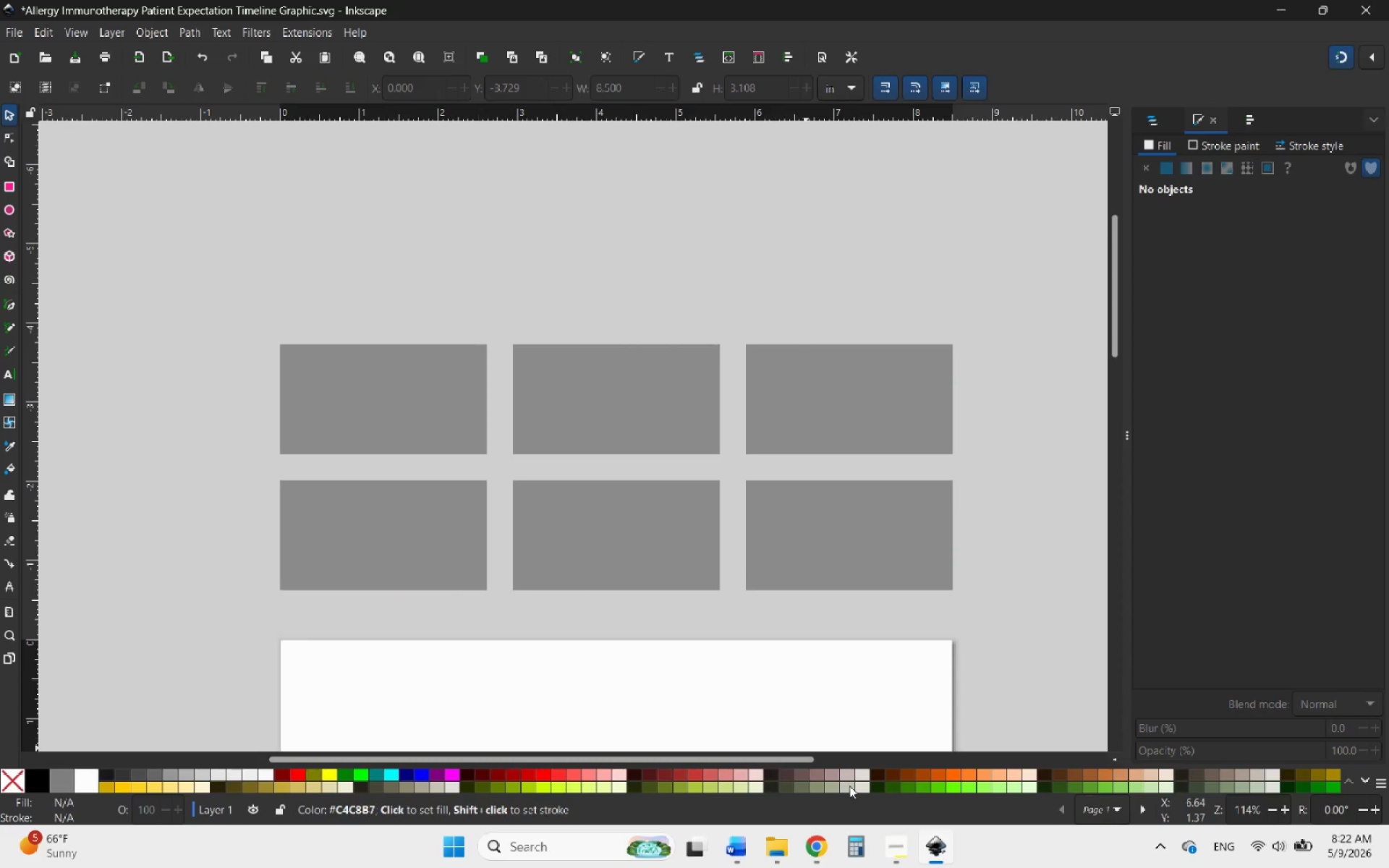 
mouse_move([849, 845])
 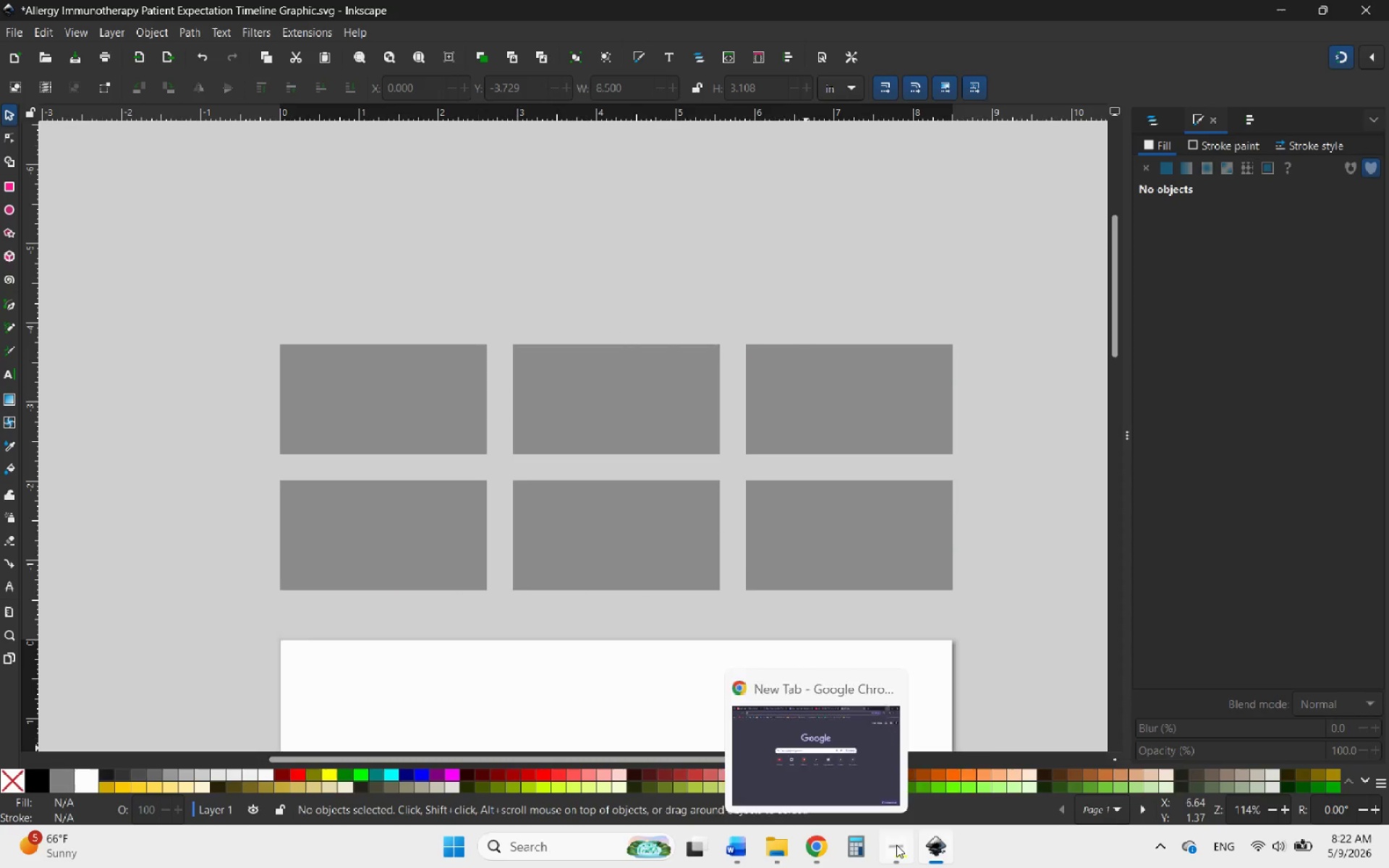 
left_click([896, 845])